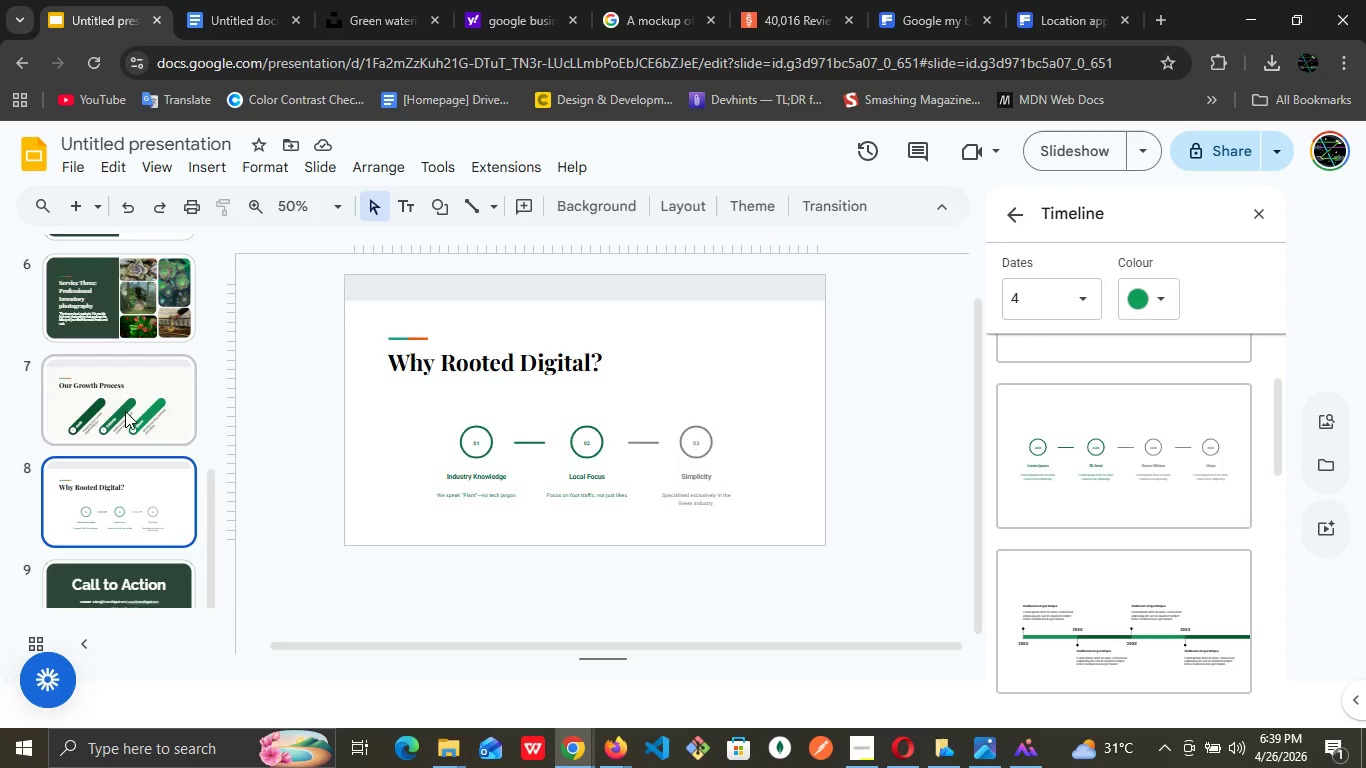 
left_click([125, 411])
 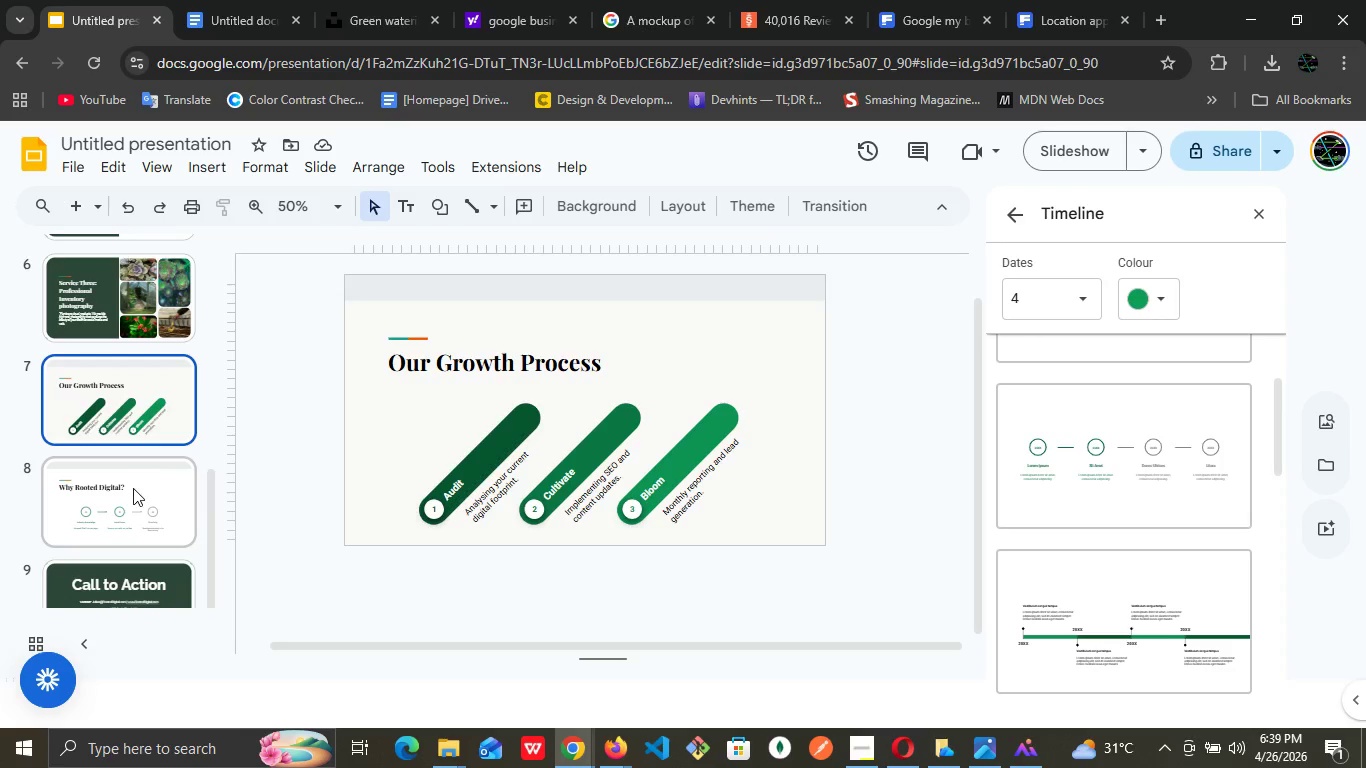 
left_click([131, 493])
 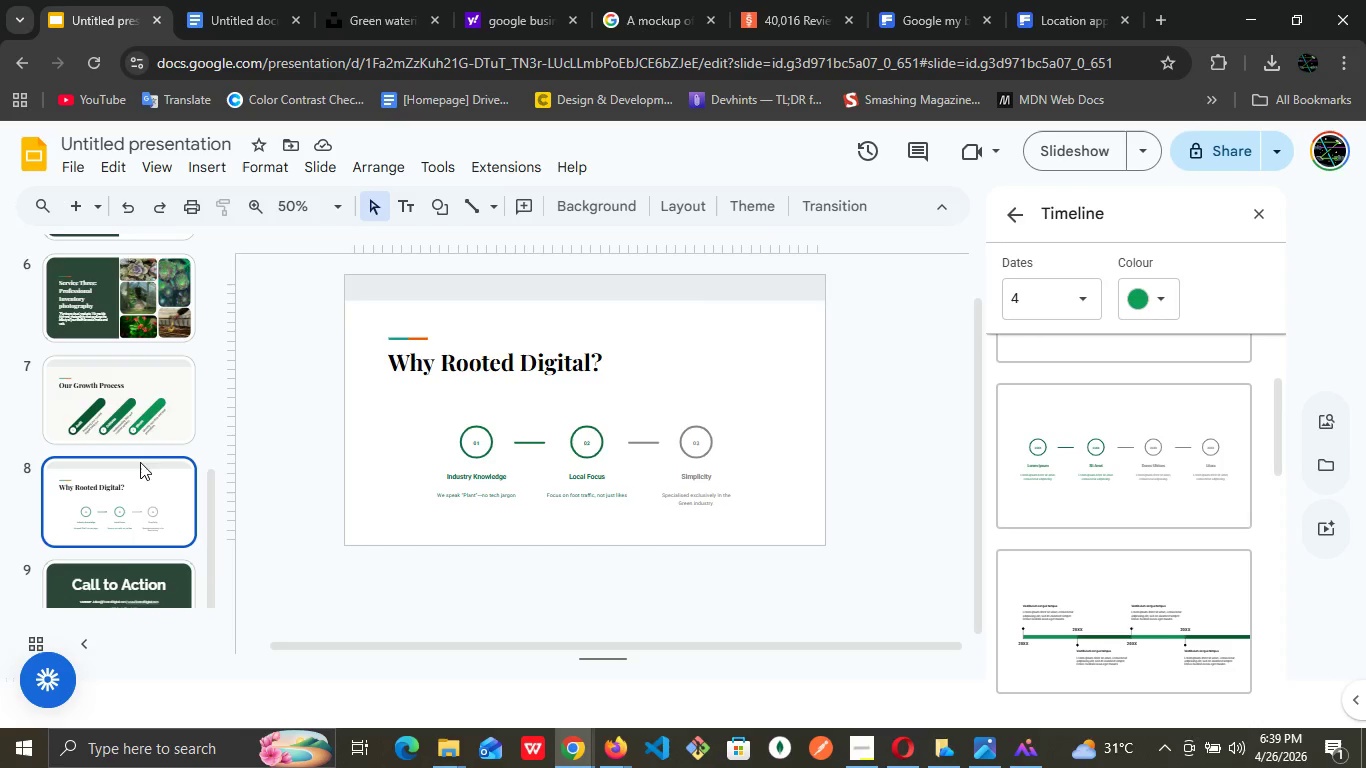 
scroll: coordinate [124, 541], scroll_direction: down, amount: 3.0
 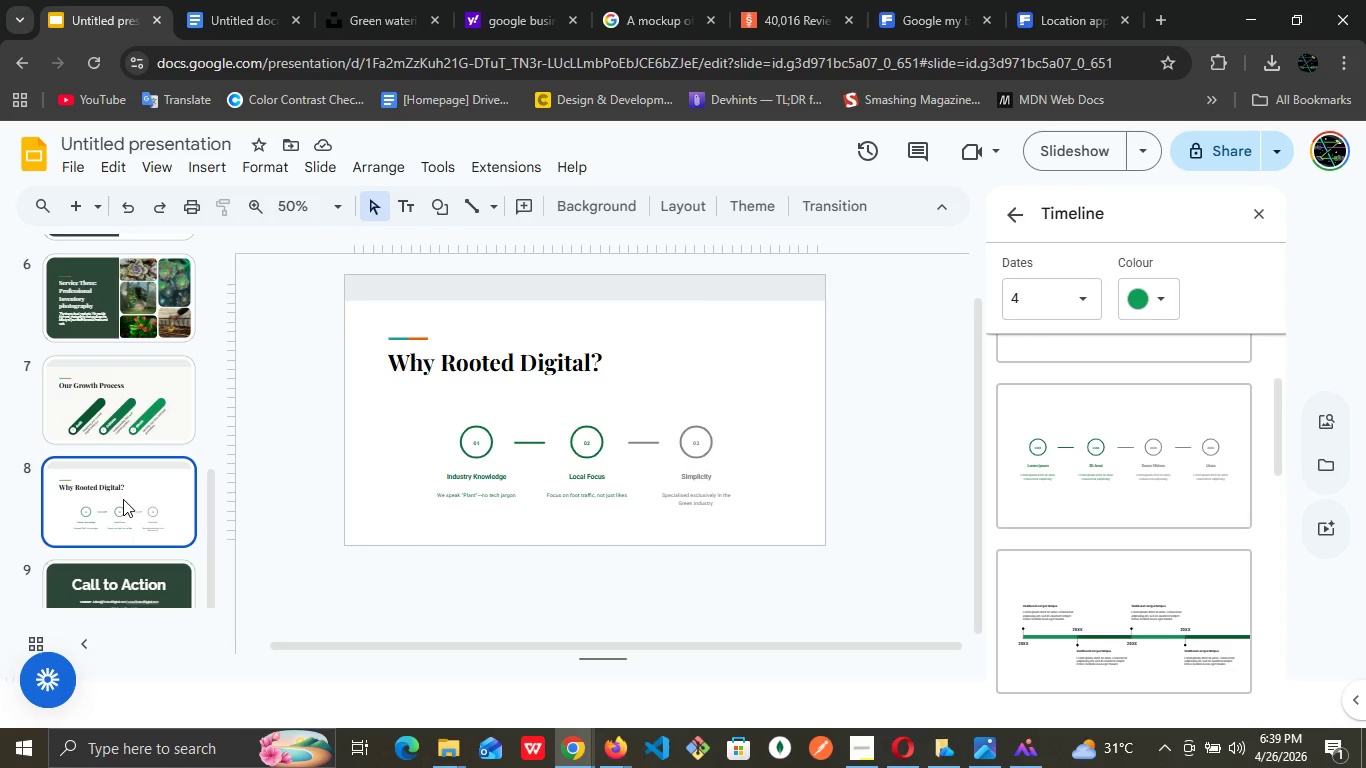 
left_click([123, 499])
 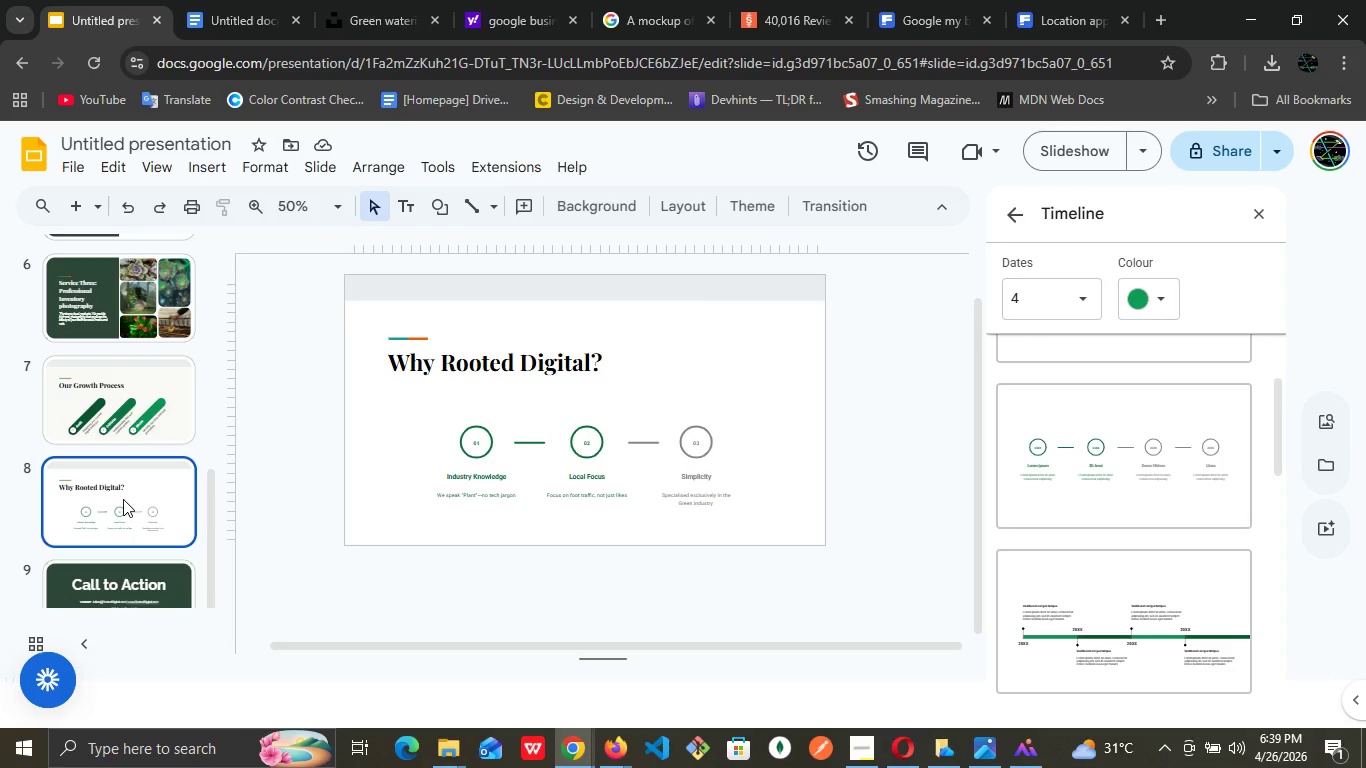 
scroll: coordinate [123, 499], scroll_direction: down, amount: 1.0
 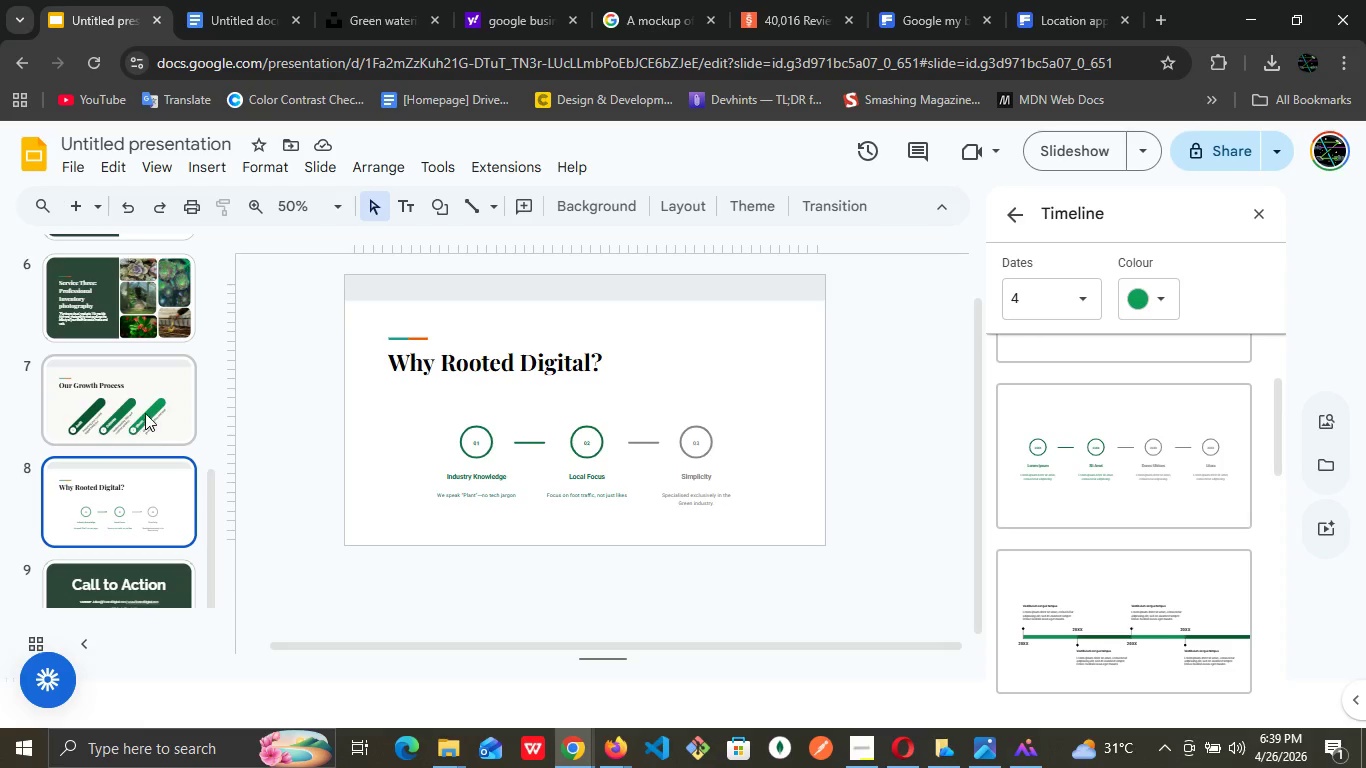 
left_click([145, 413])
 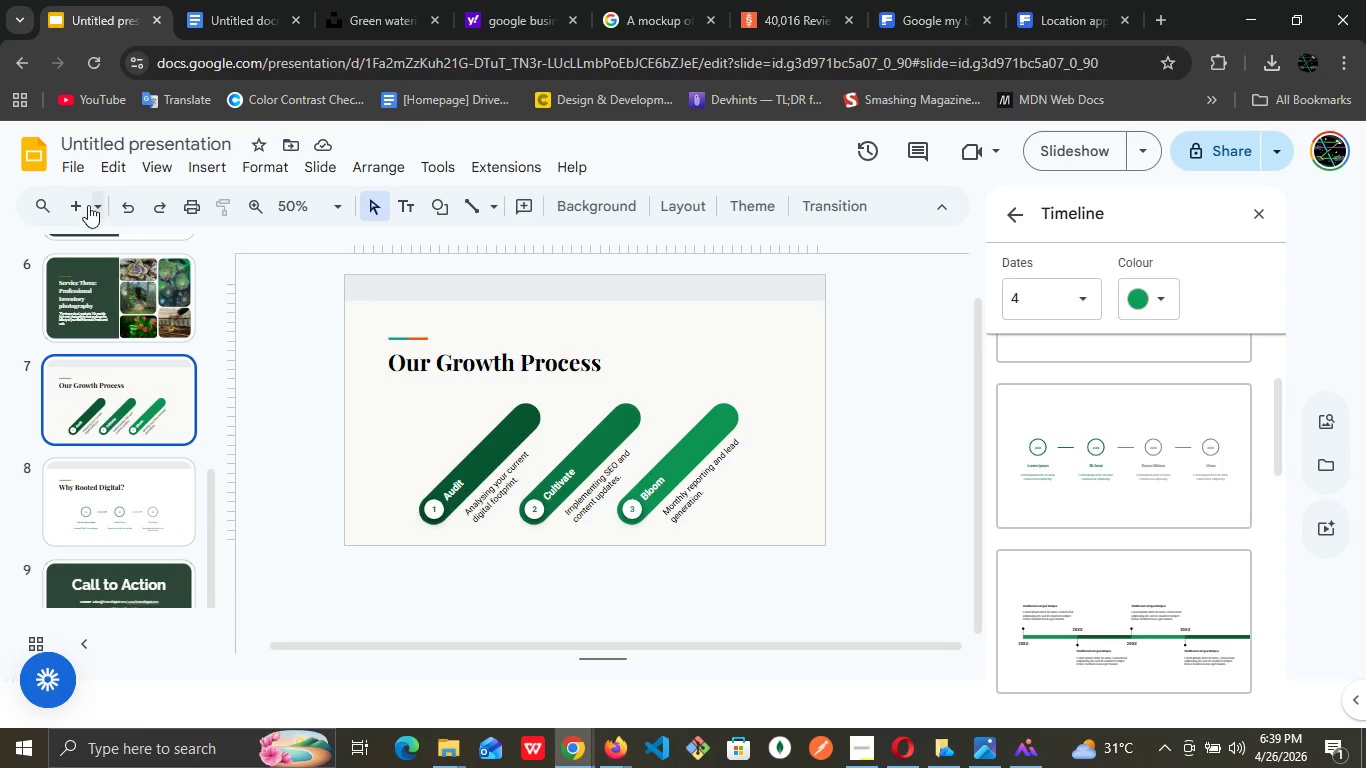 
left_click([82, 197])
 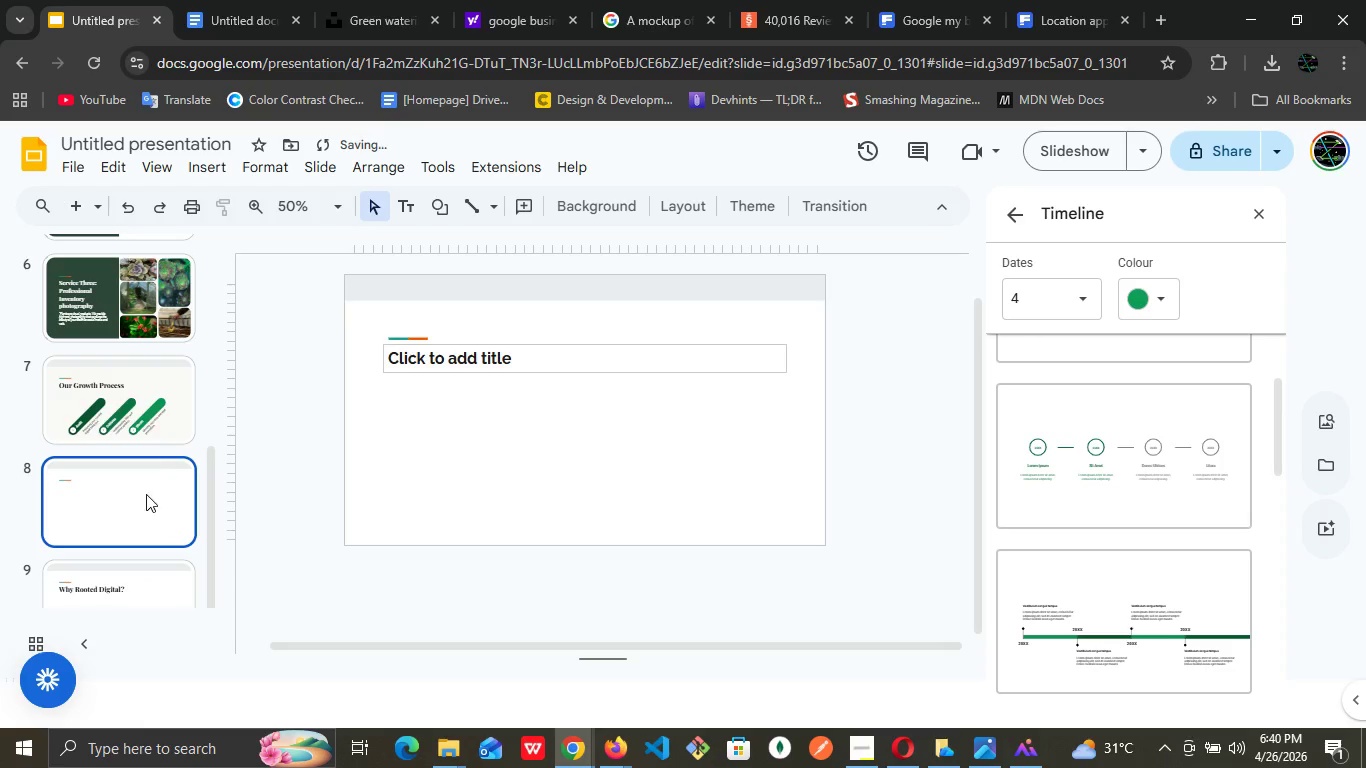 
left_click([146, 495])
 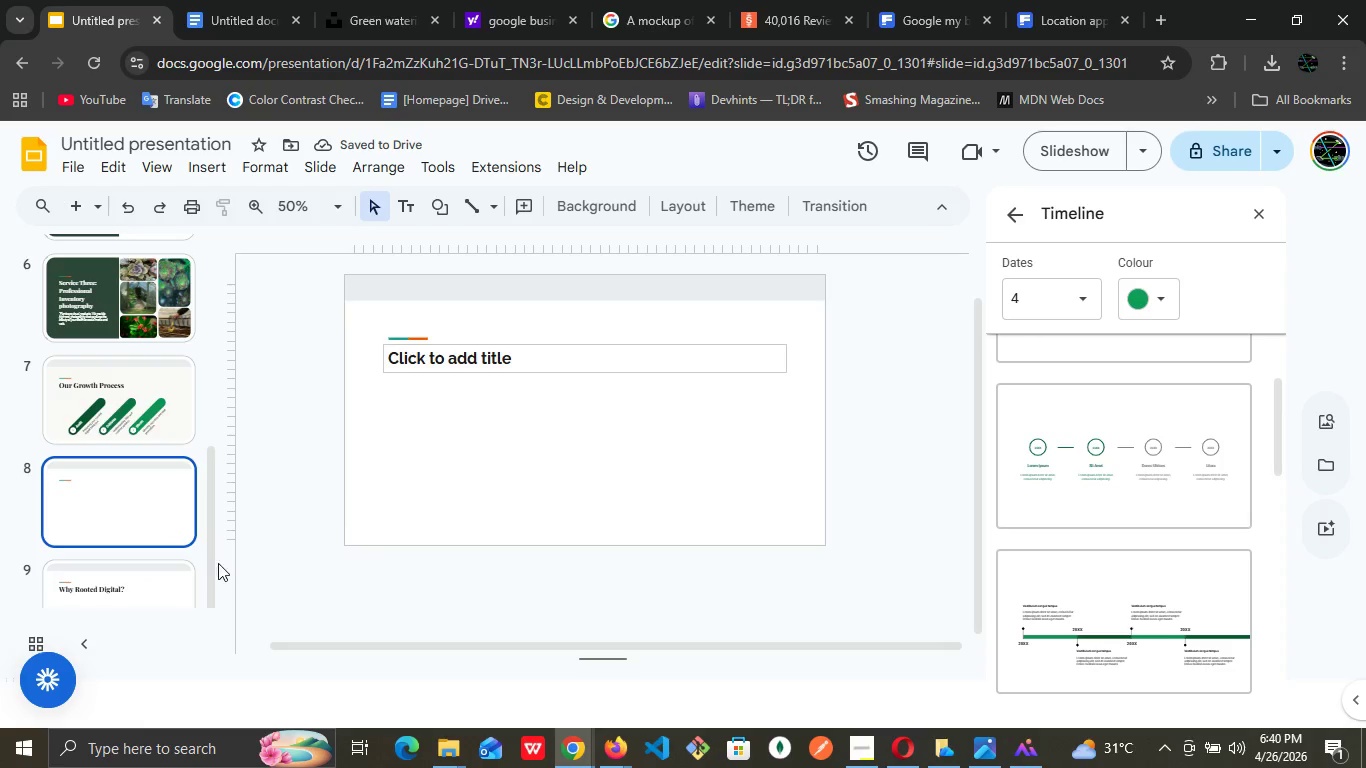 
left_click([185, 579])
 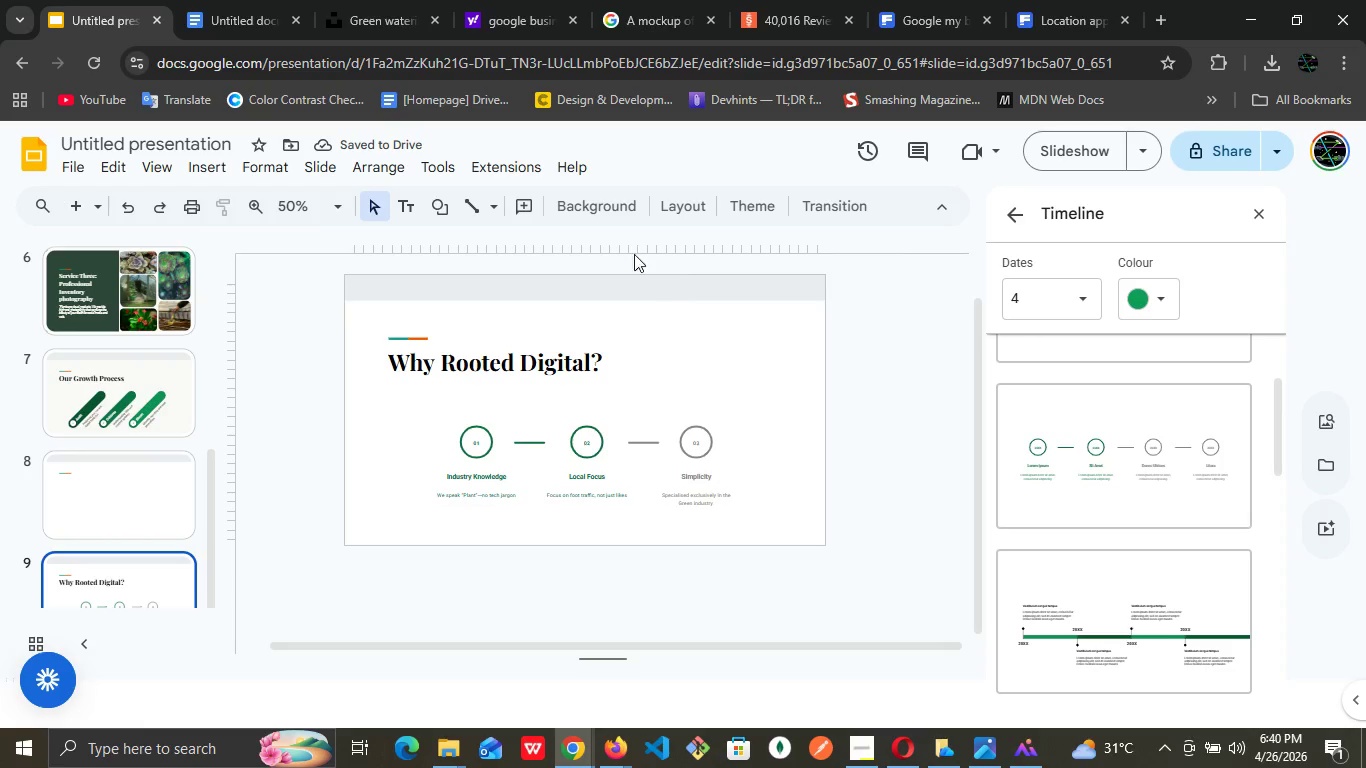 
left_click([601, 212])
 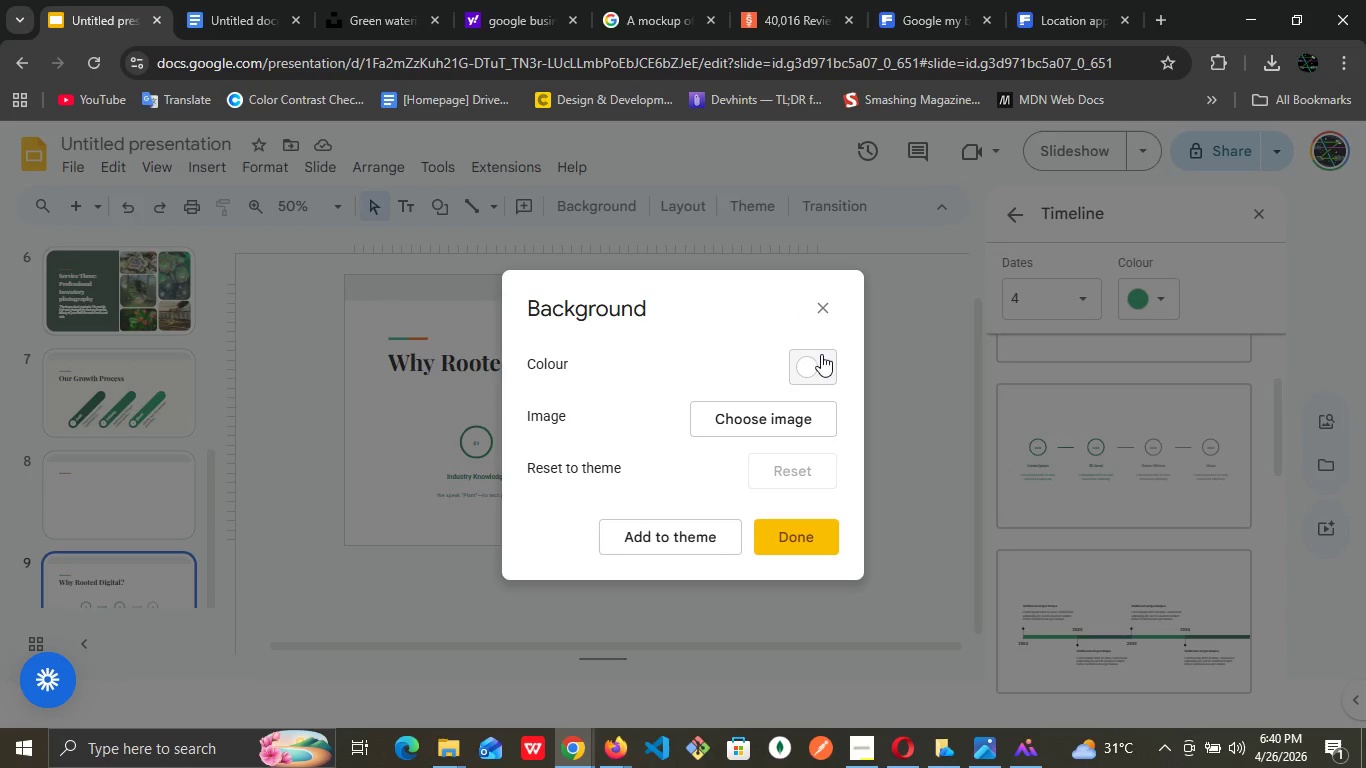 
left_click([823, 355])
 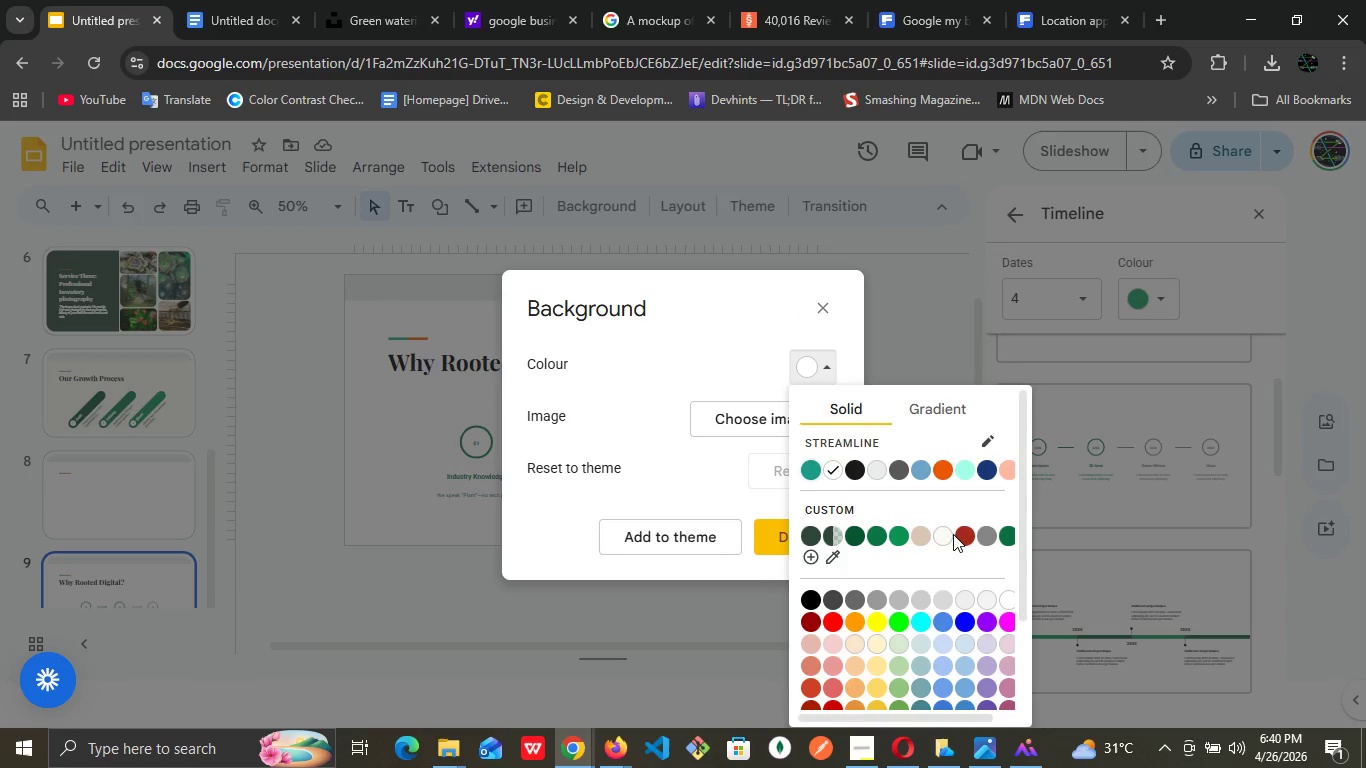 
left_click([946, 534])
 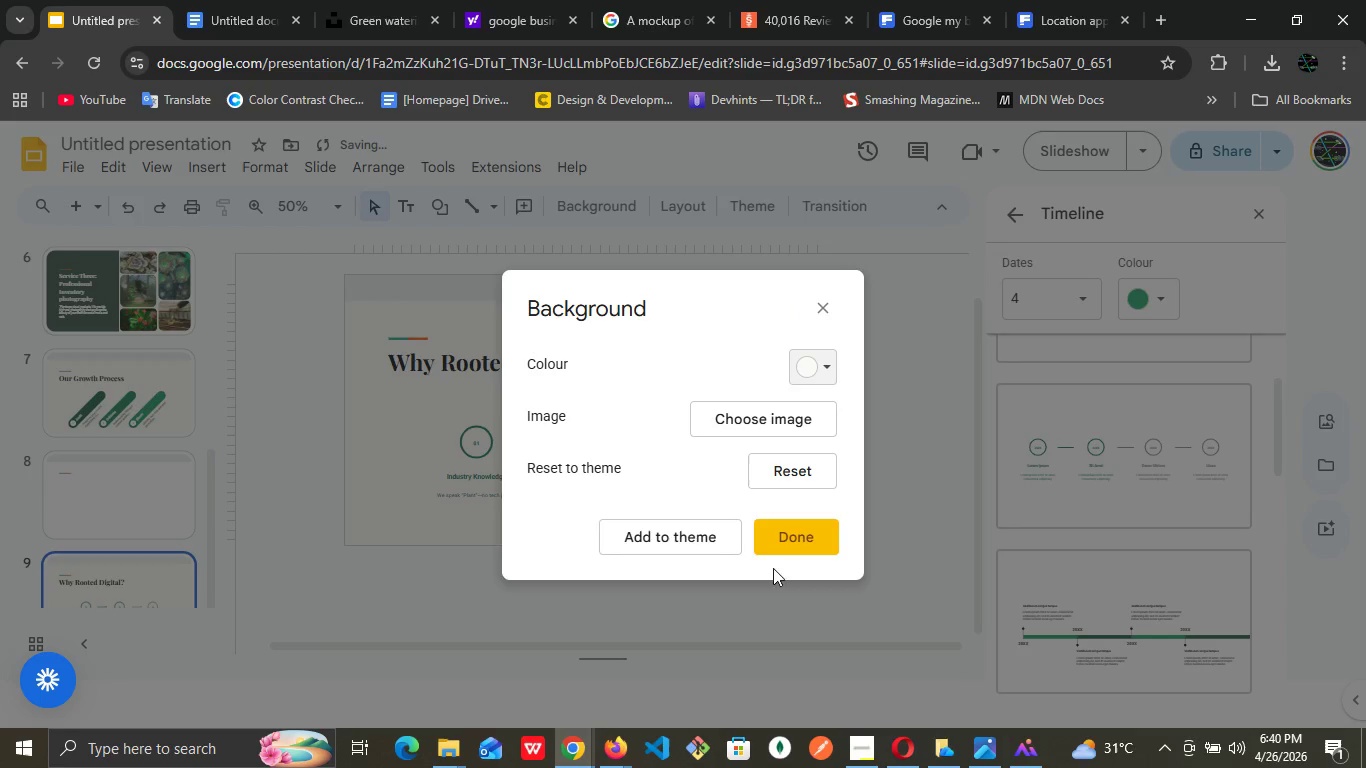 
left_click([789, 547])
 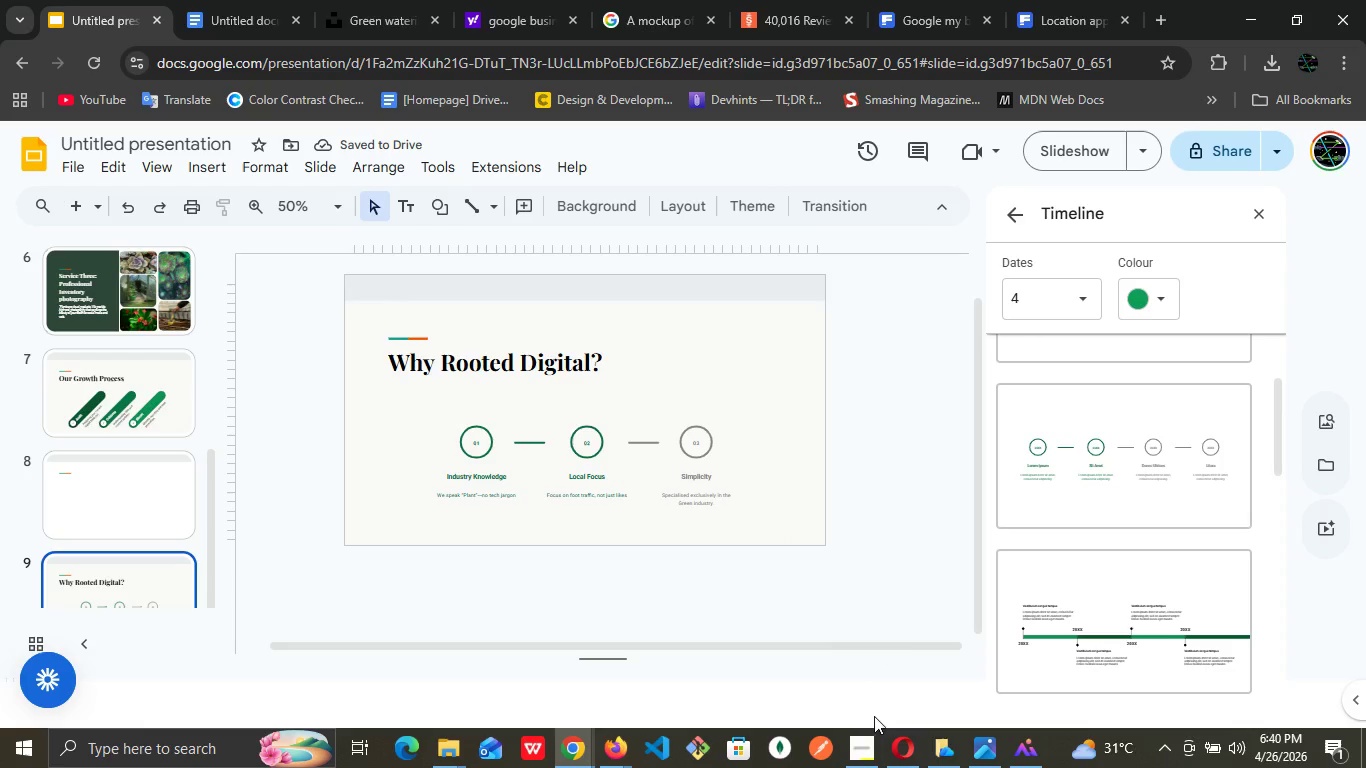 
left_click([862, 752])